 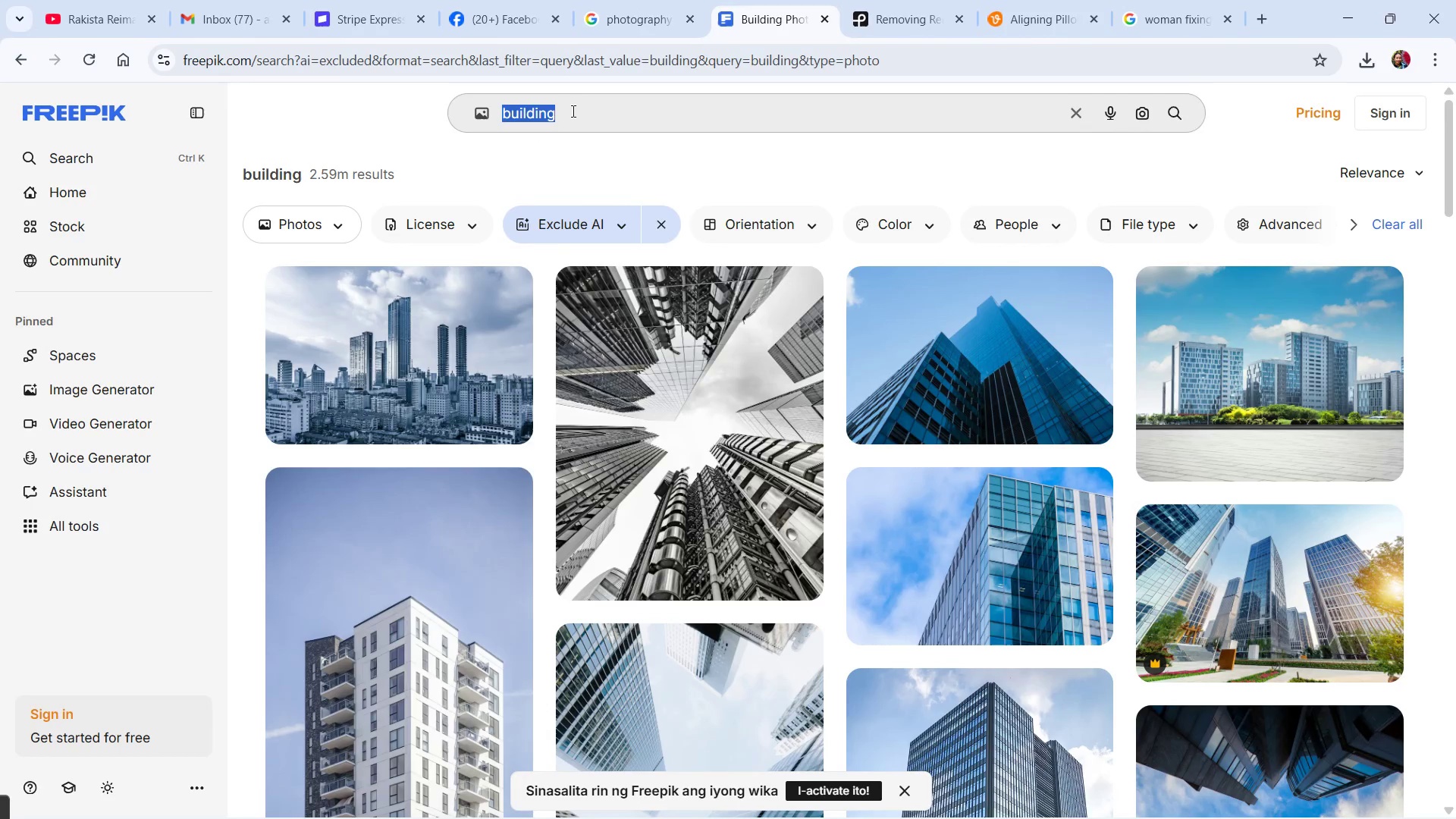 
key(Control+V)
 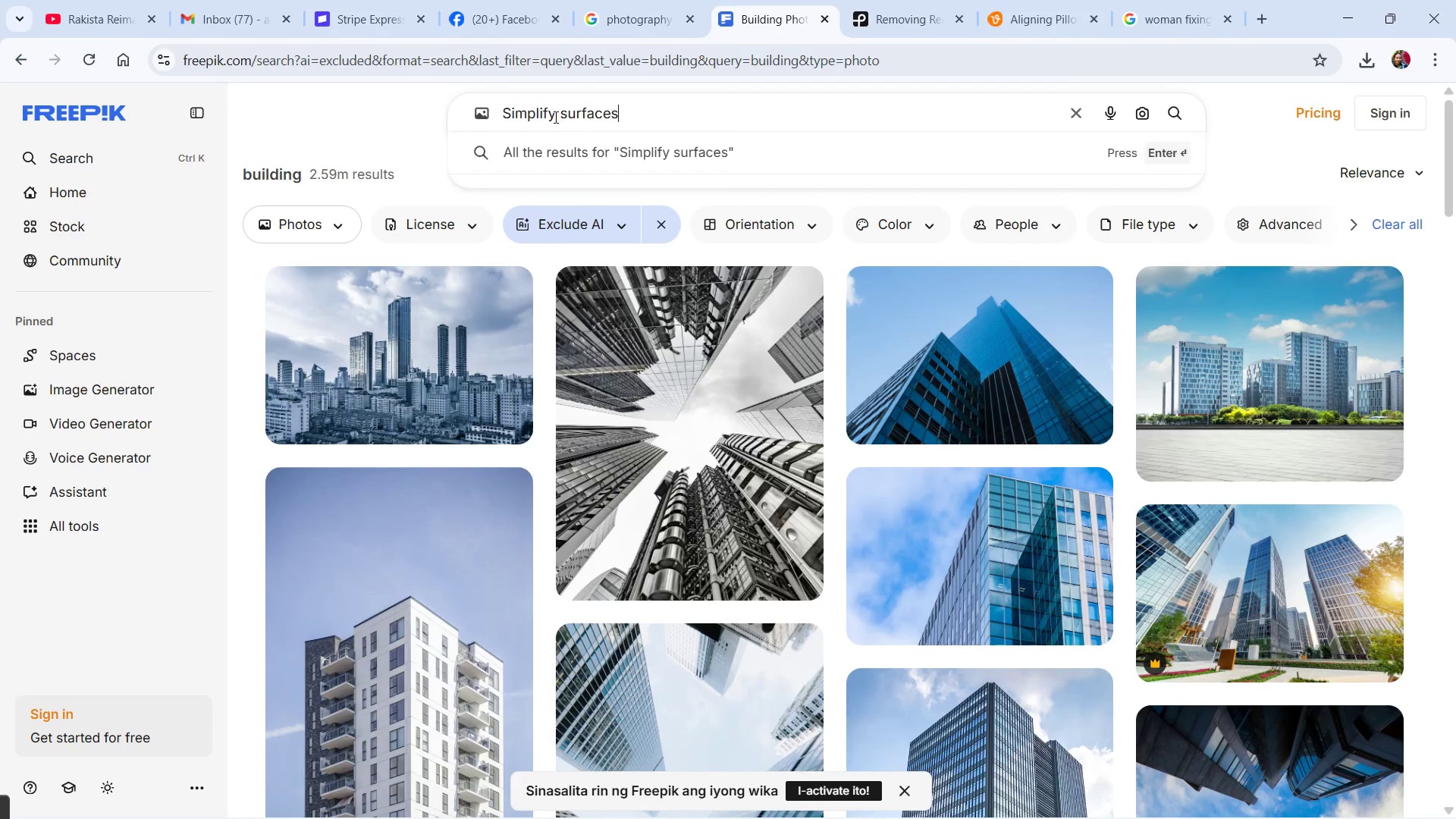 
left_click([554, 117])
 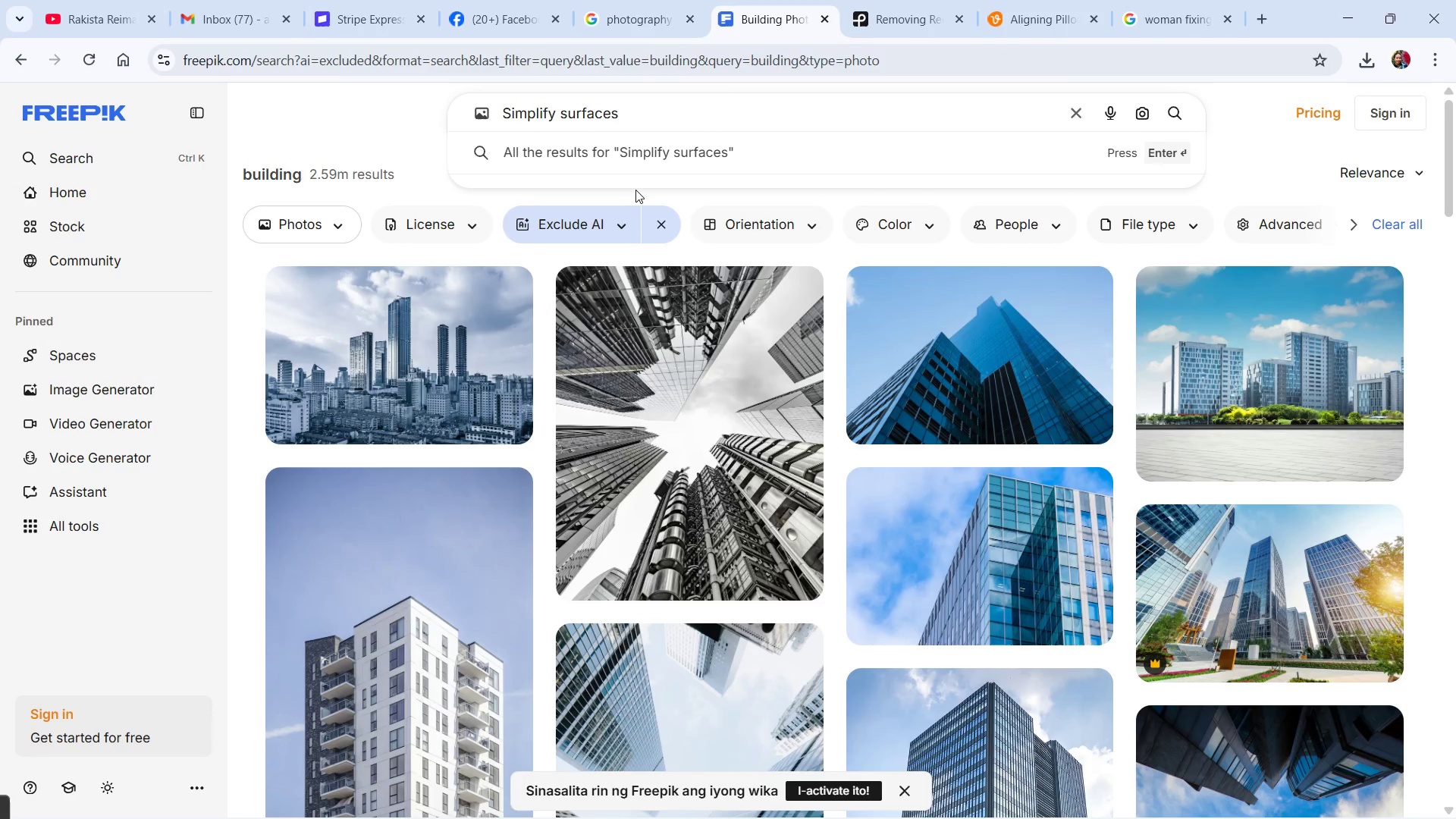 
type(ing)
 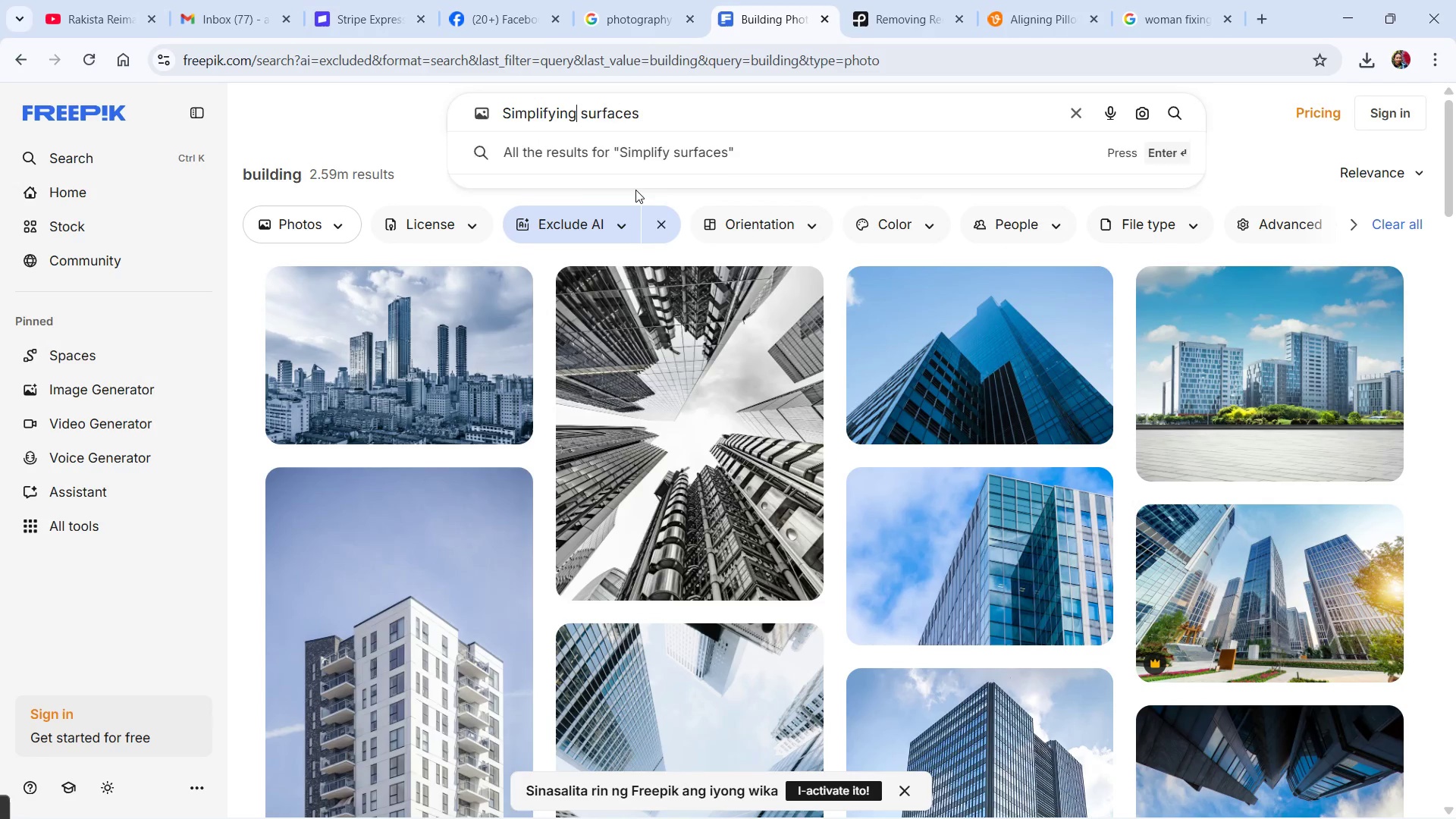 
key(Enter)
 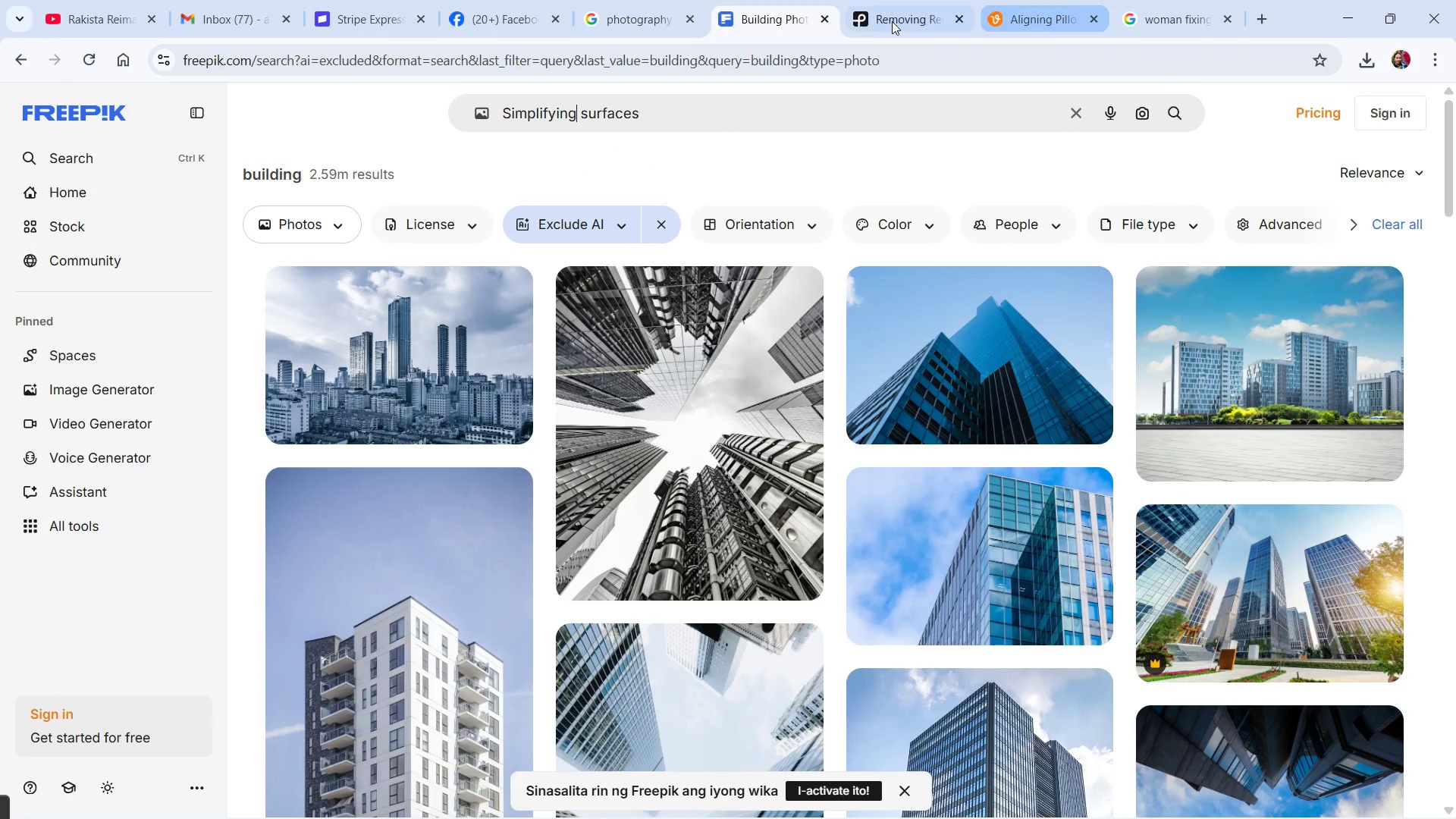 
left_click([890, 11])
 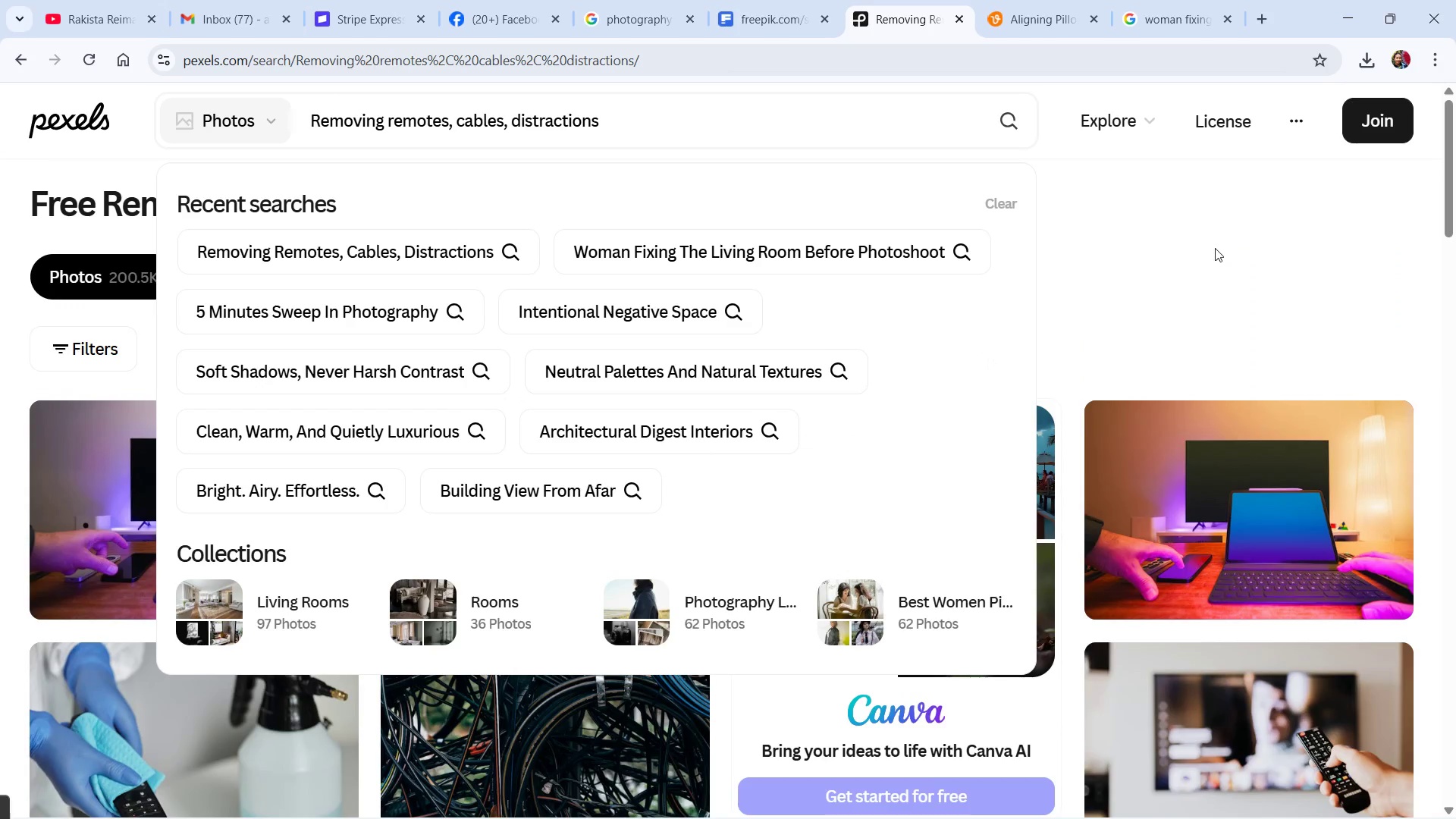 
left_click([1250, 198])
 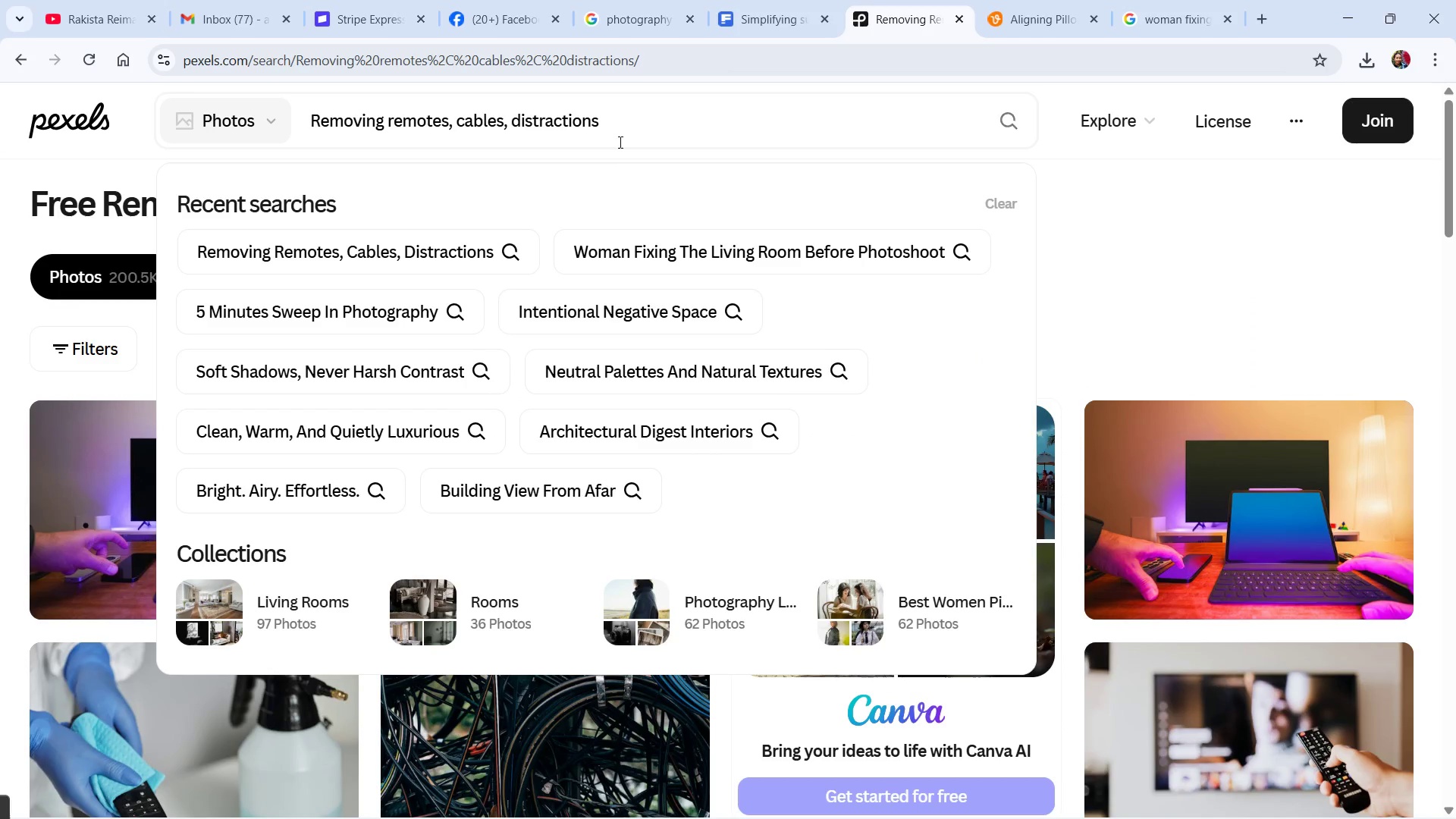 
left_click([619, 116])
 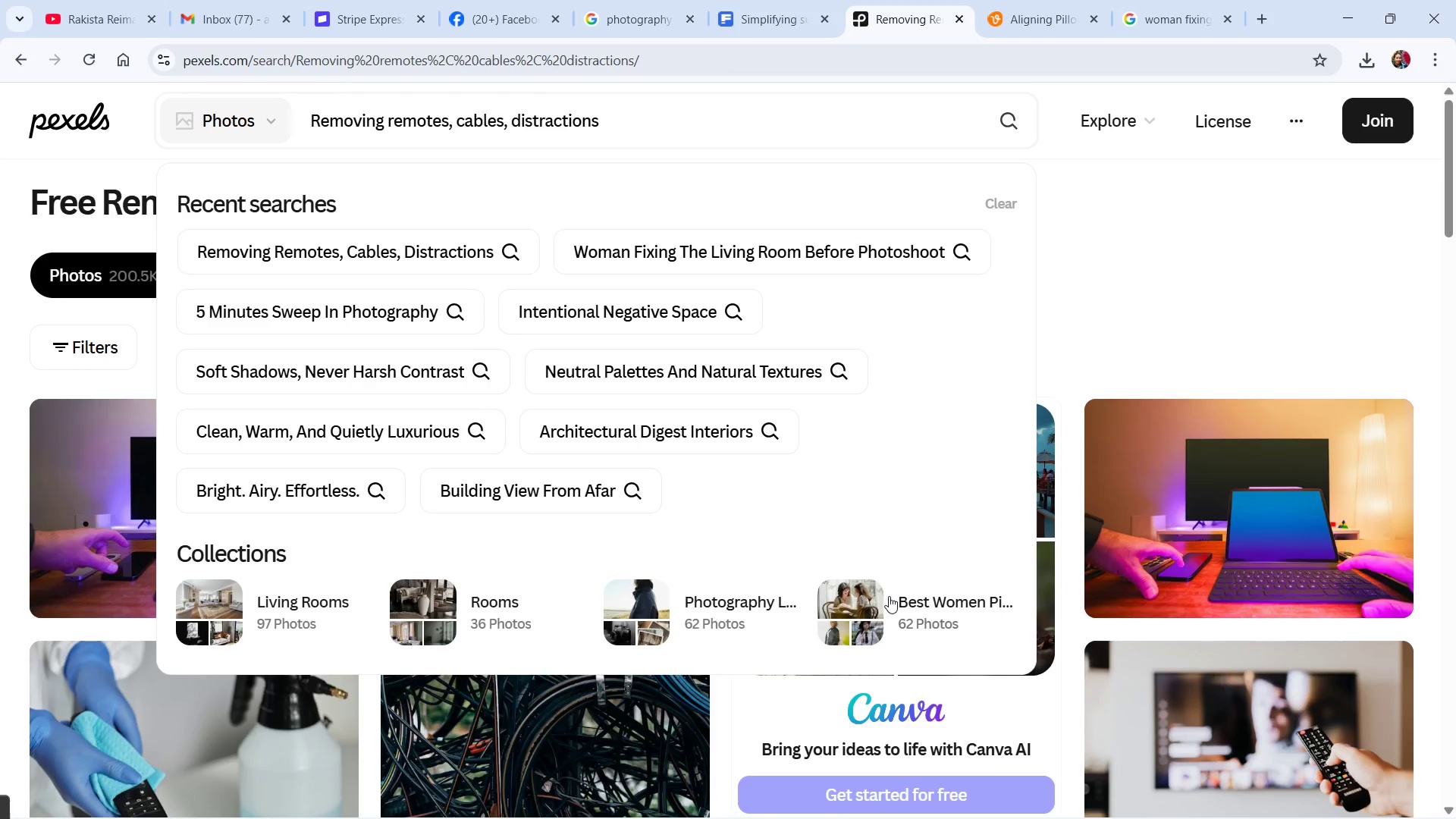 
scroll: coordinate [918, 591], scroll_direction: down, amount: 1.0
 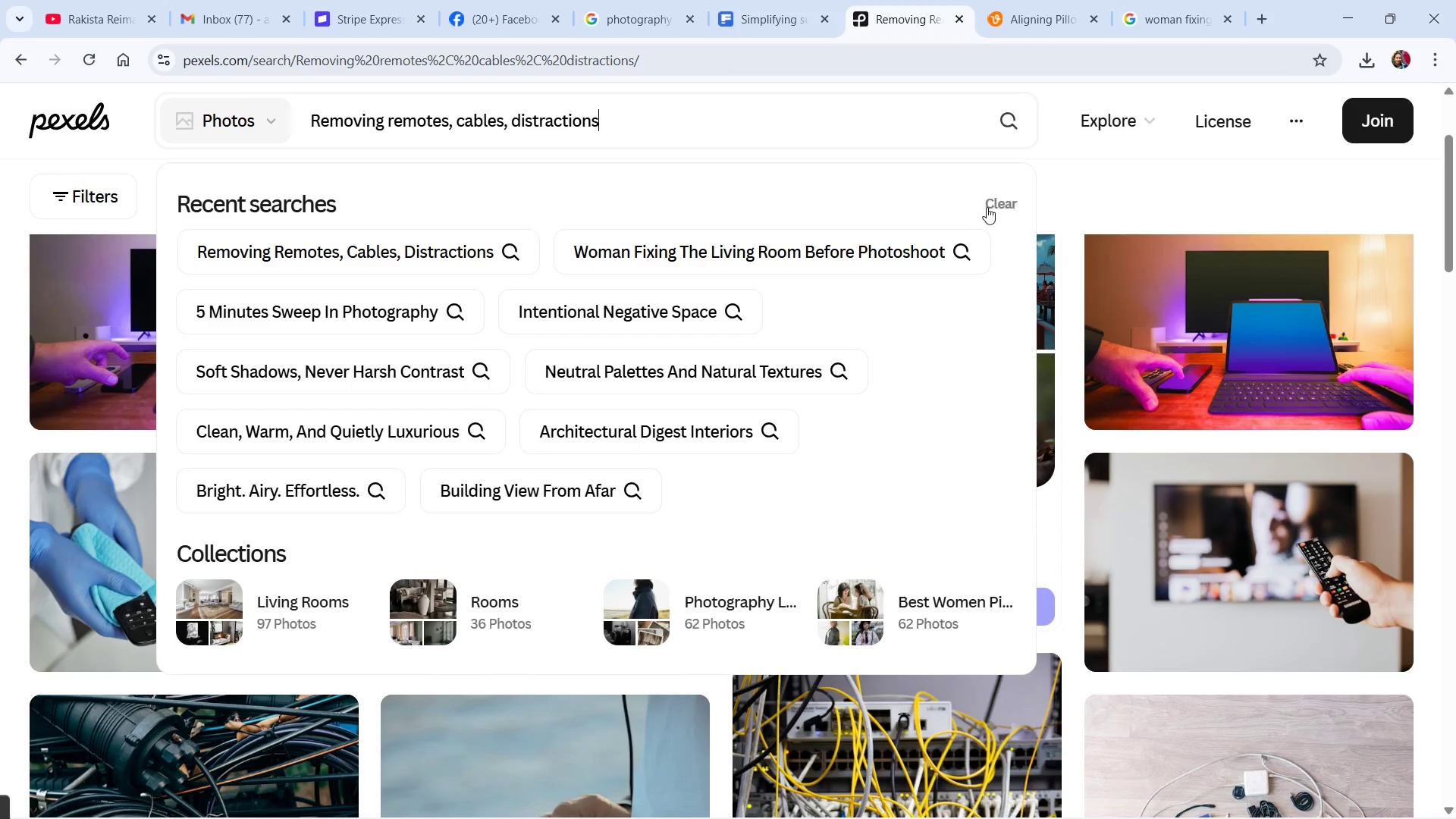 
left_click([990, 202])
 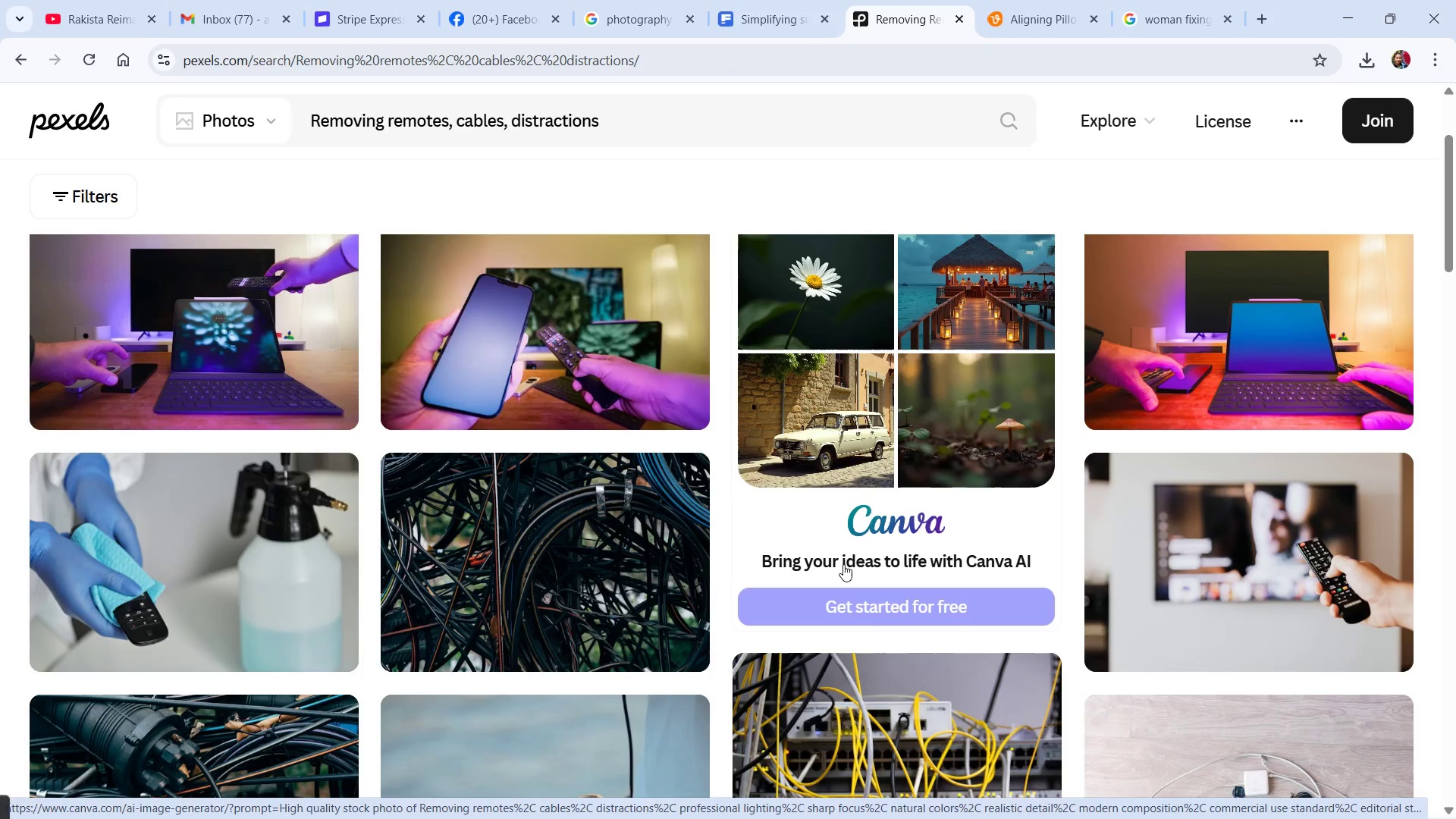 
scroll: coordinate [466, 567], scroll_direction: down, amount: 15.0
 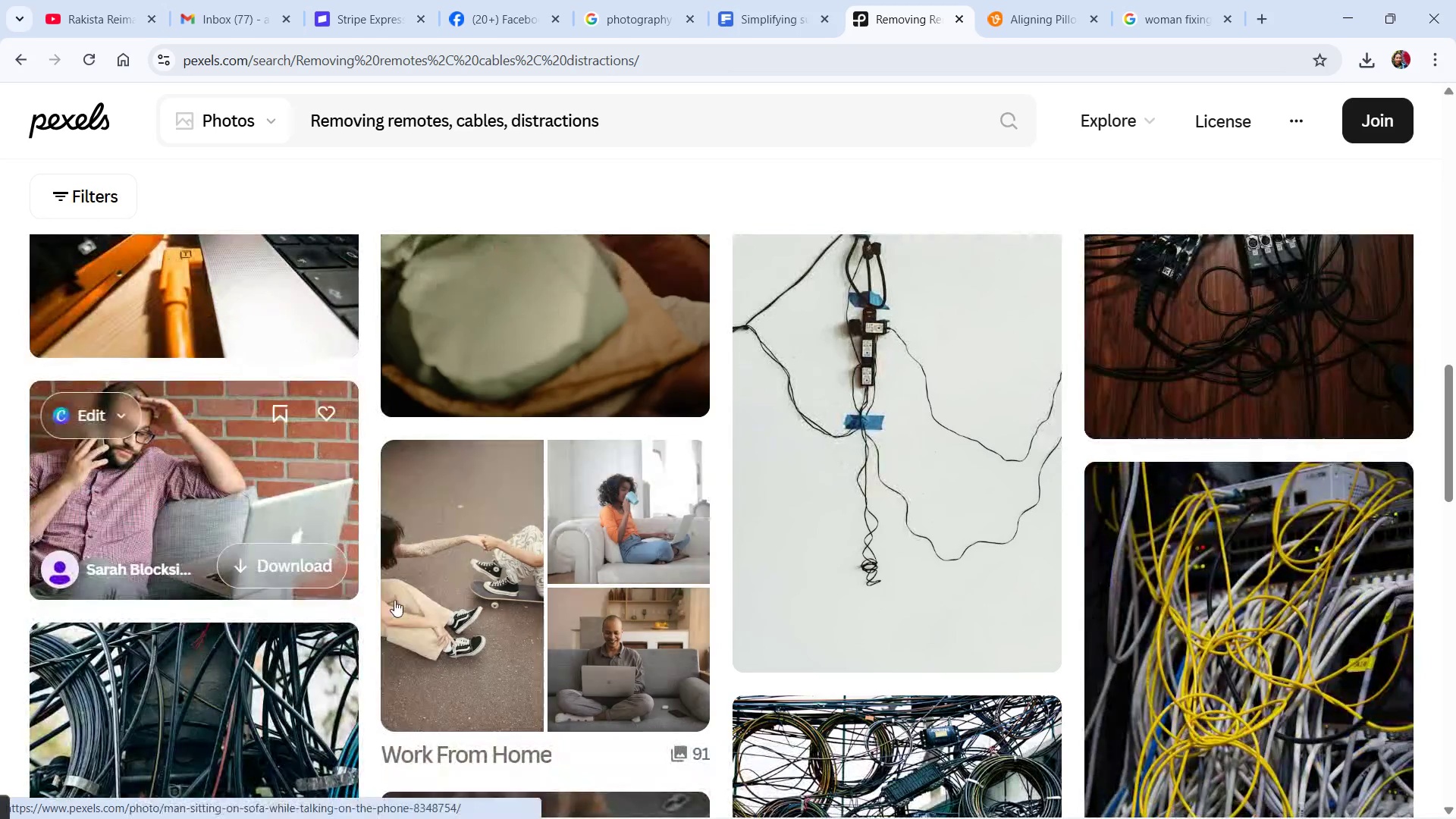 
scroll: coordinate [366, 581], scroll_direction: down, amount: 8.0
 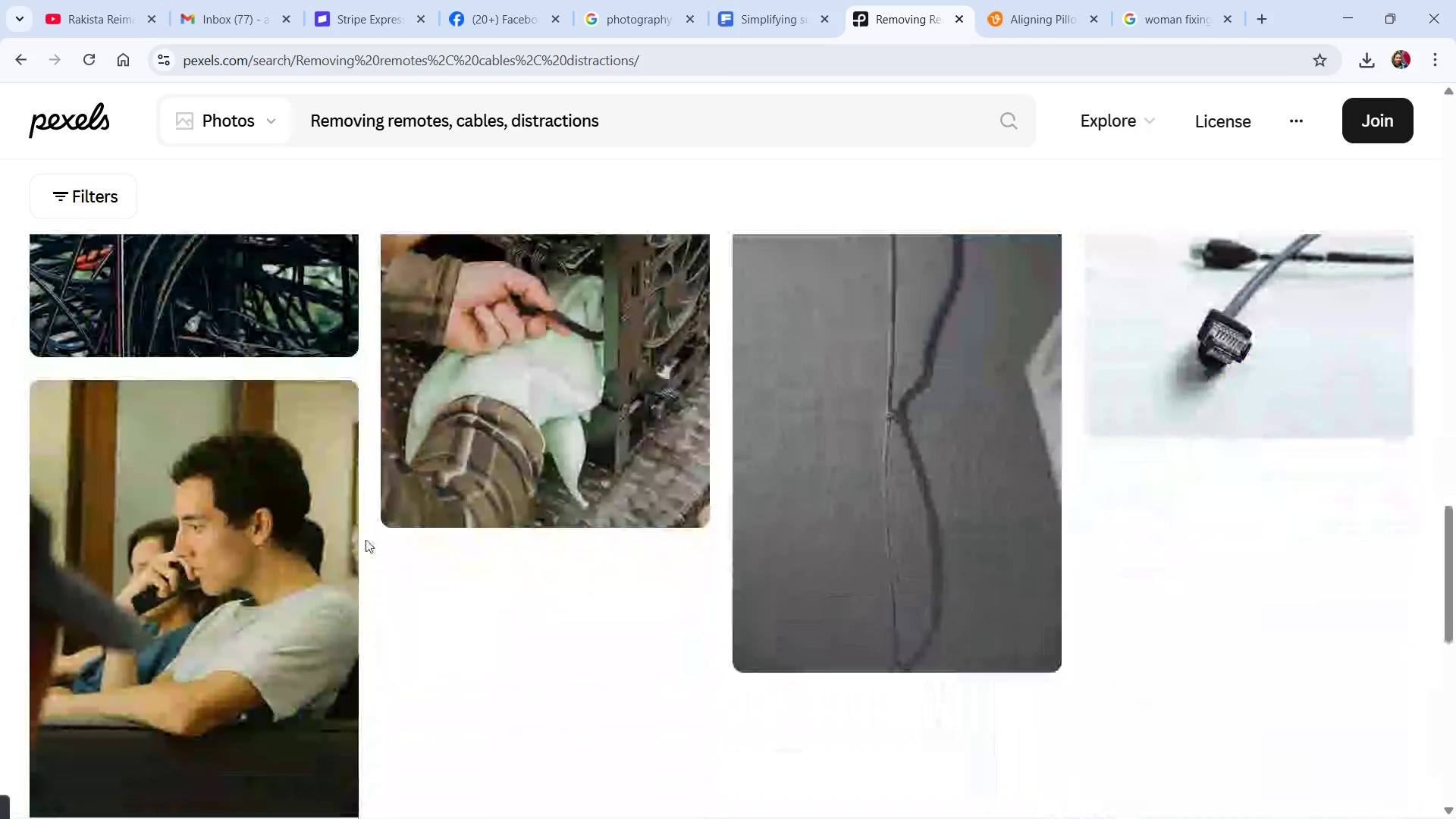 
scroll: coordinate [324, 615], scroll_direction: up, amount: 31.0
 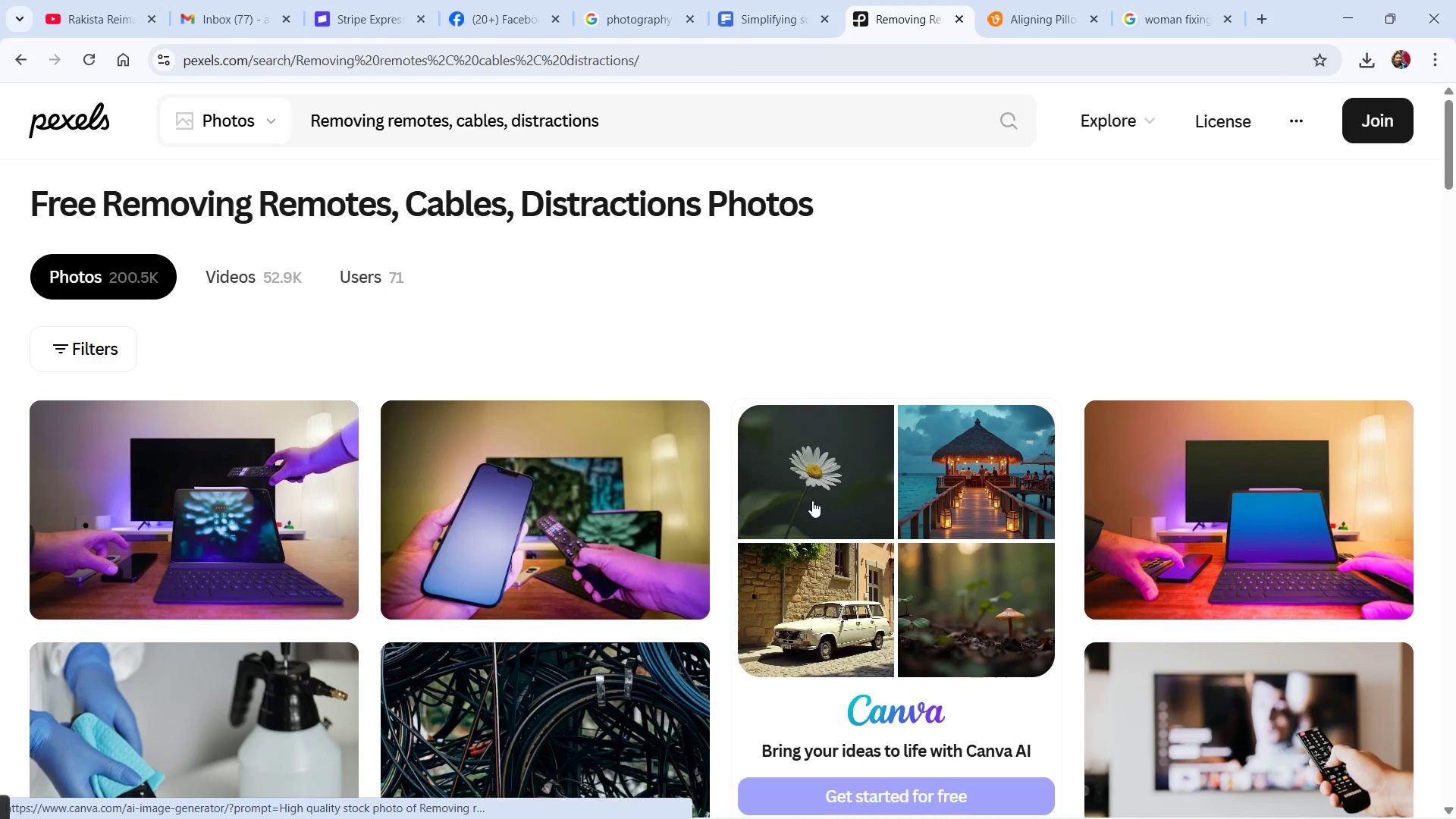 
wait(6.4)
 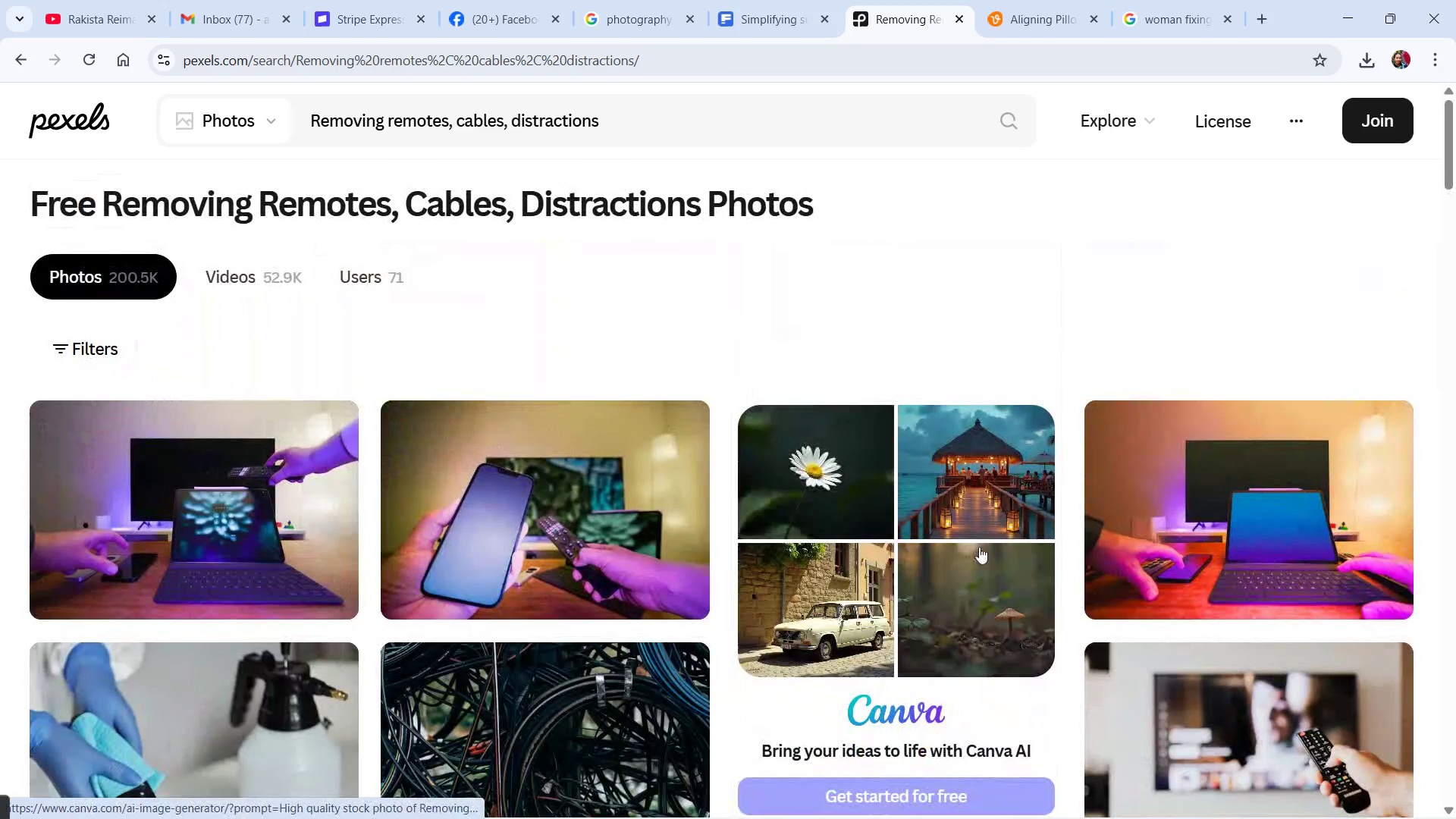 
mouse_move([1204, 808])
 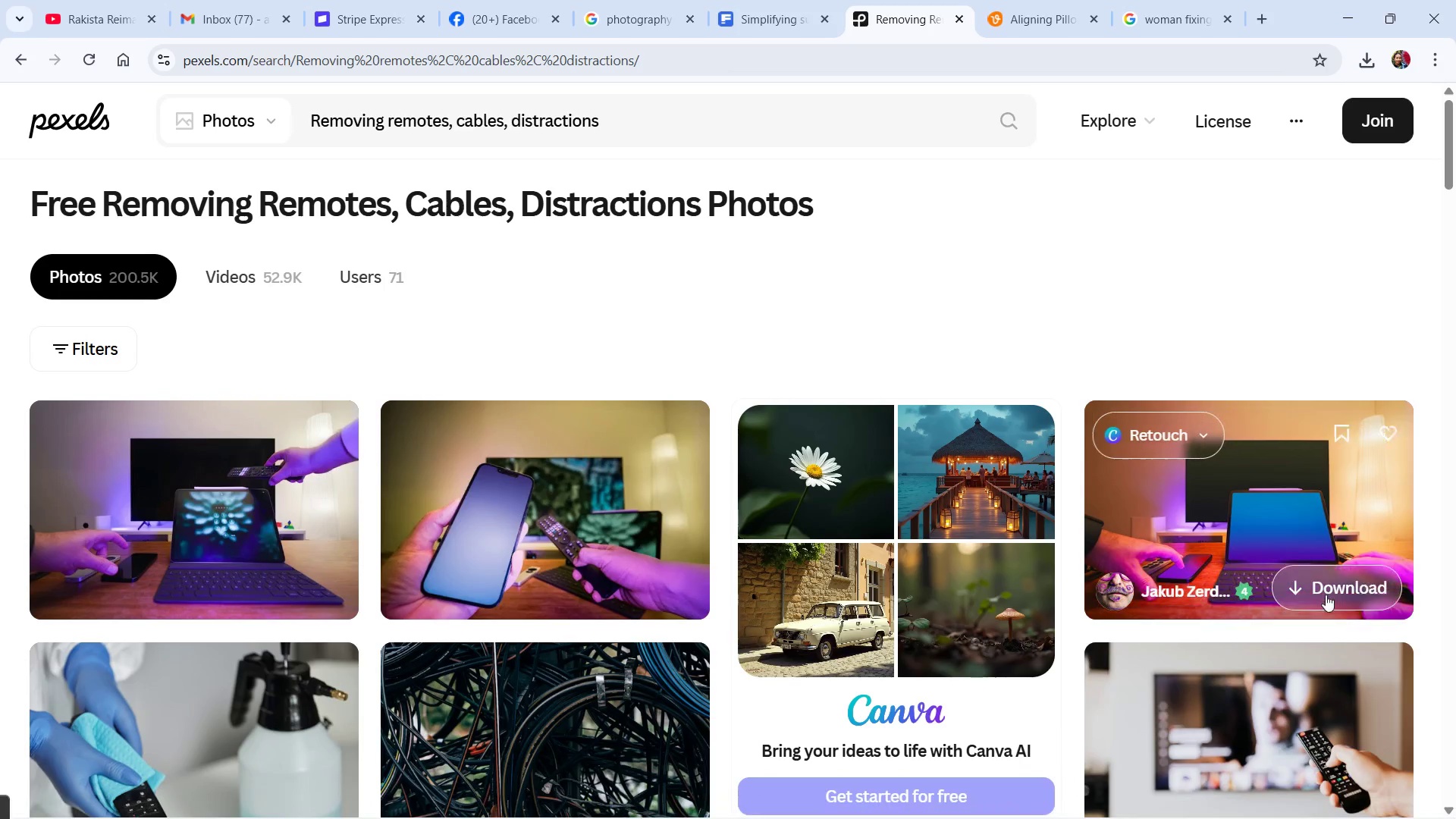 
scroll: coordinate [1320, 602], scroll_direction: down, amount: 2.0
 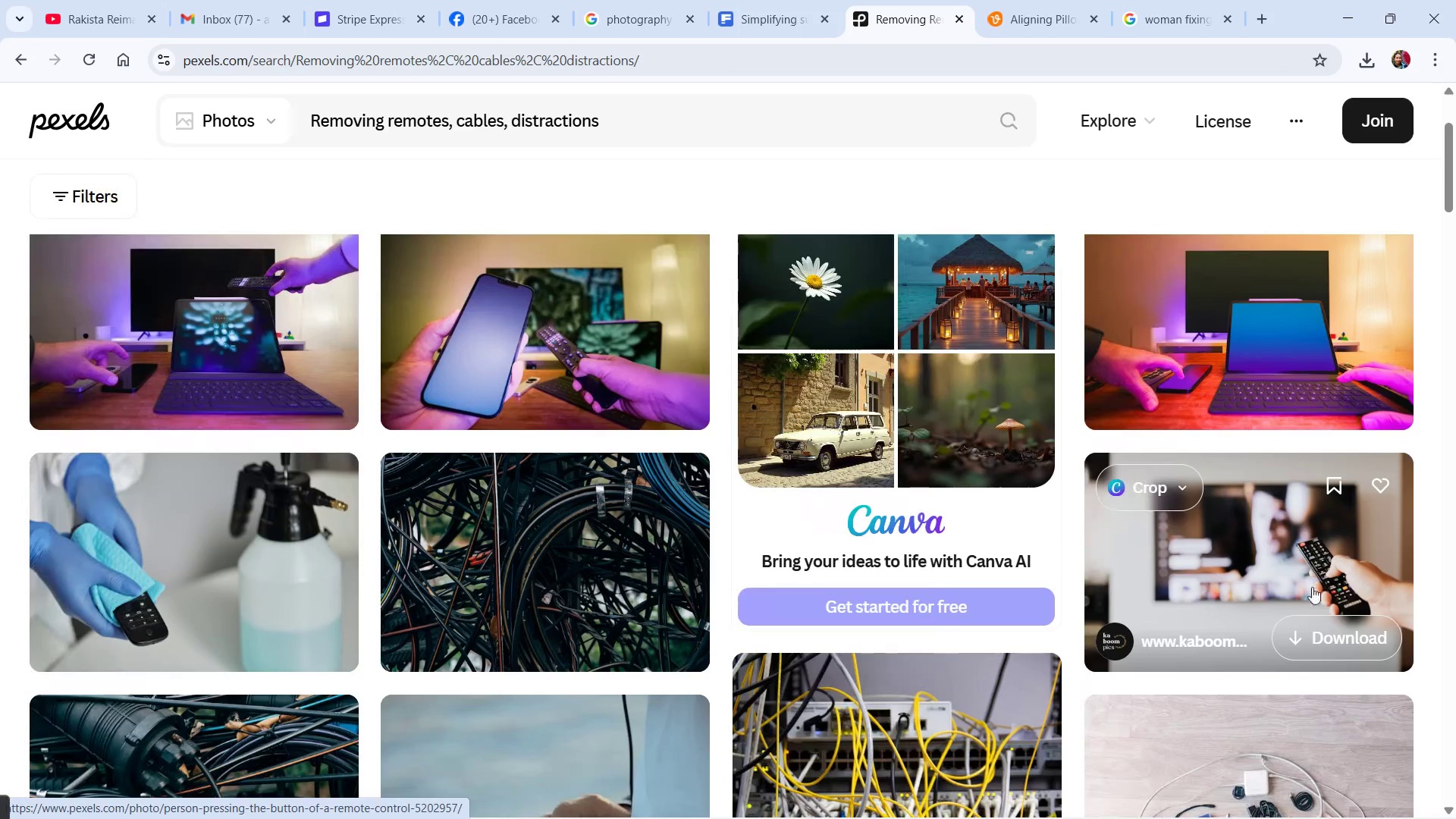 
scroll: coordinate [1310, 581], scroll_direction: up, amount: 4.0
 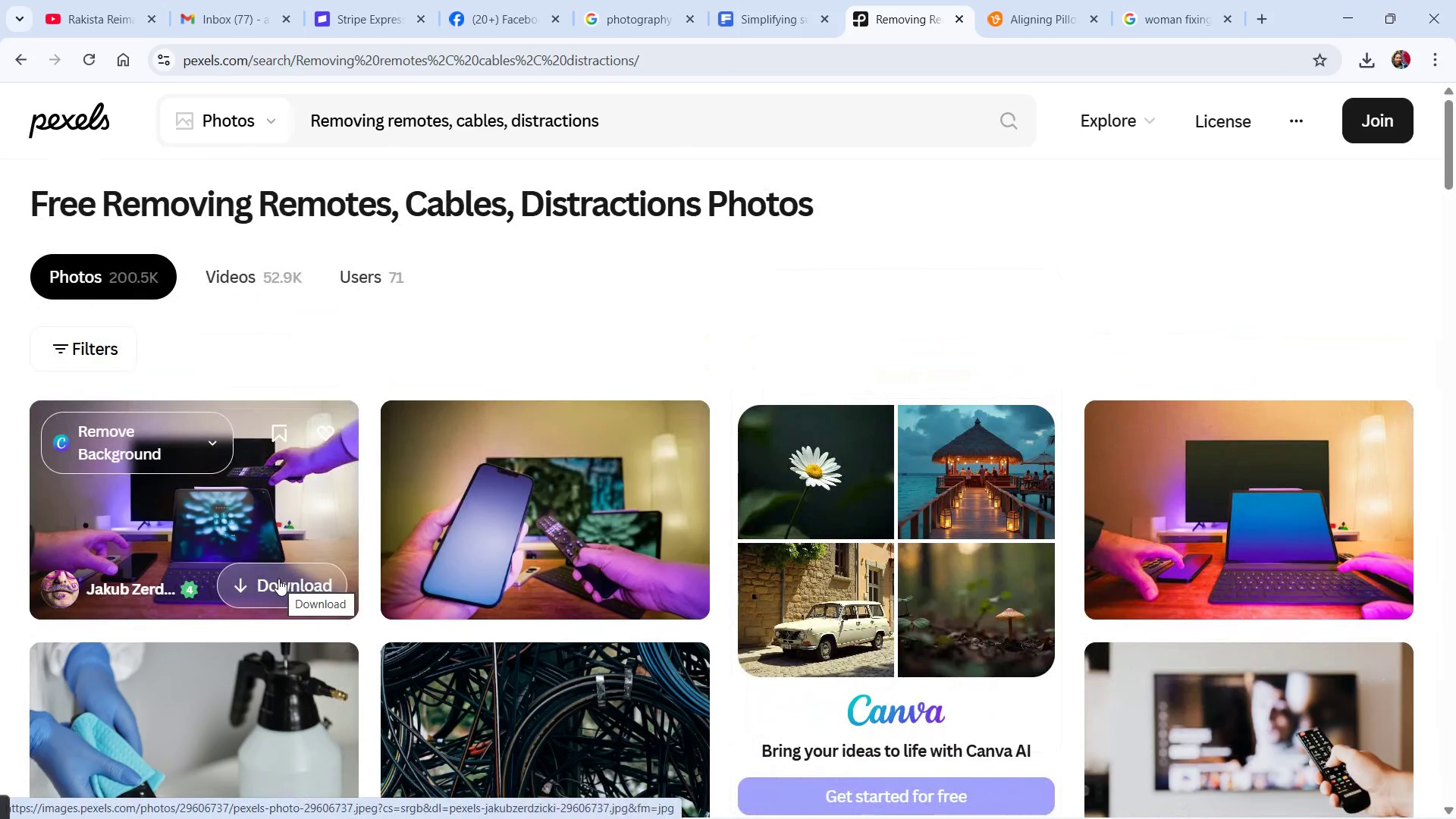 
wait(7.08)
 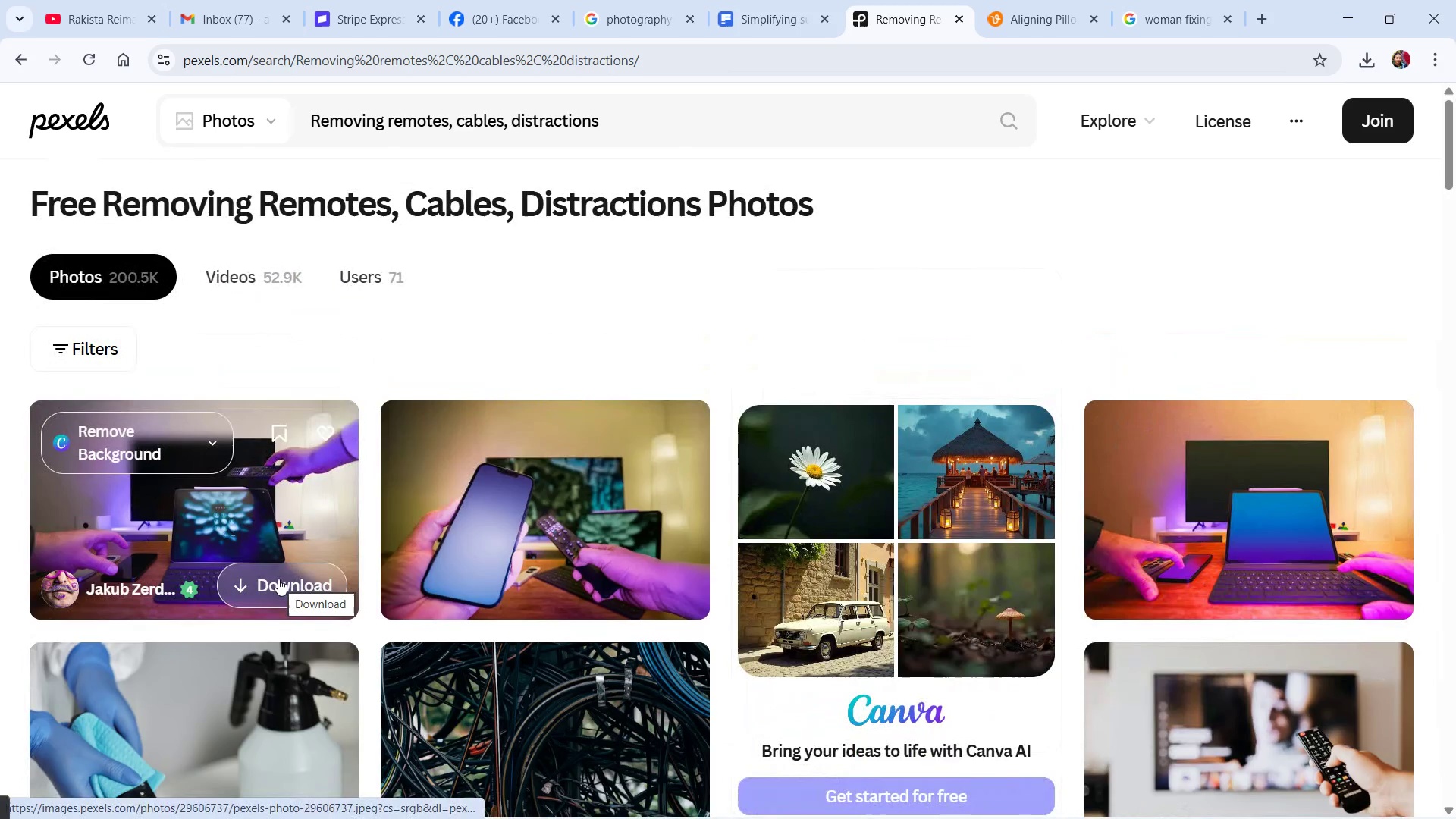 
left_click([278, 579])
 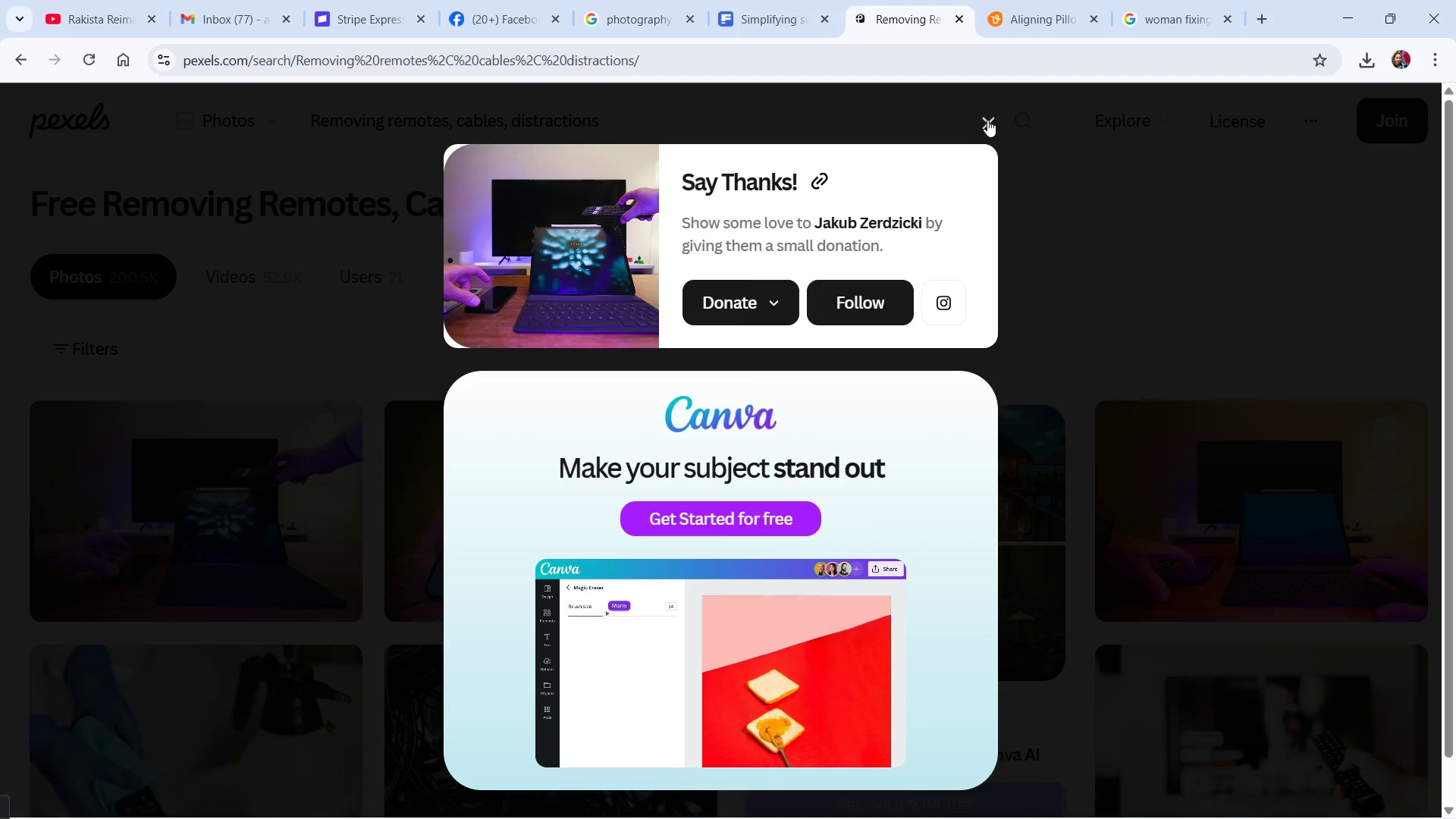 
left_click([990, 121])
 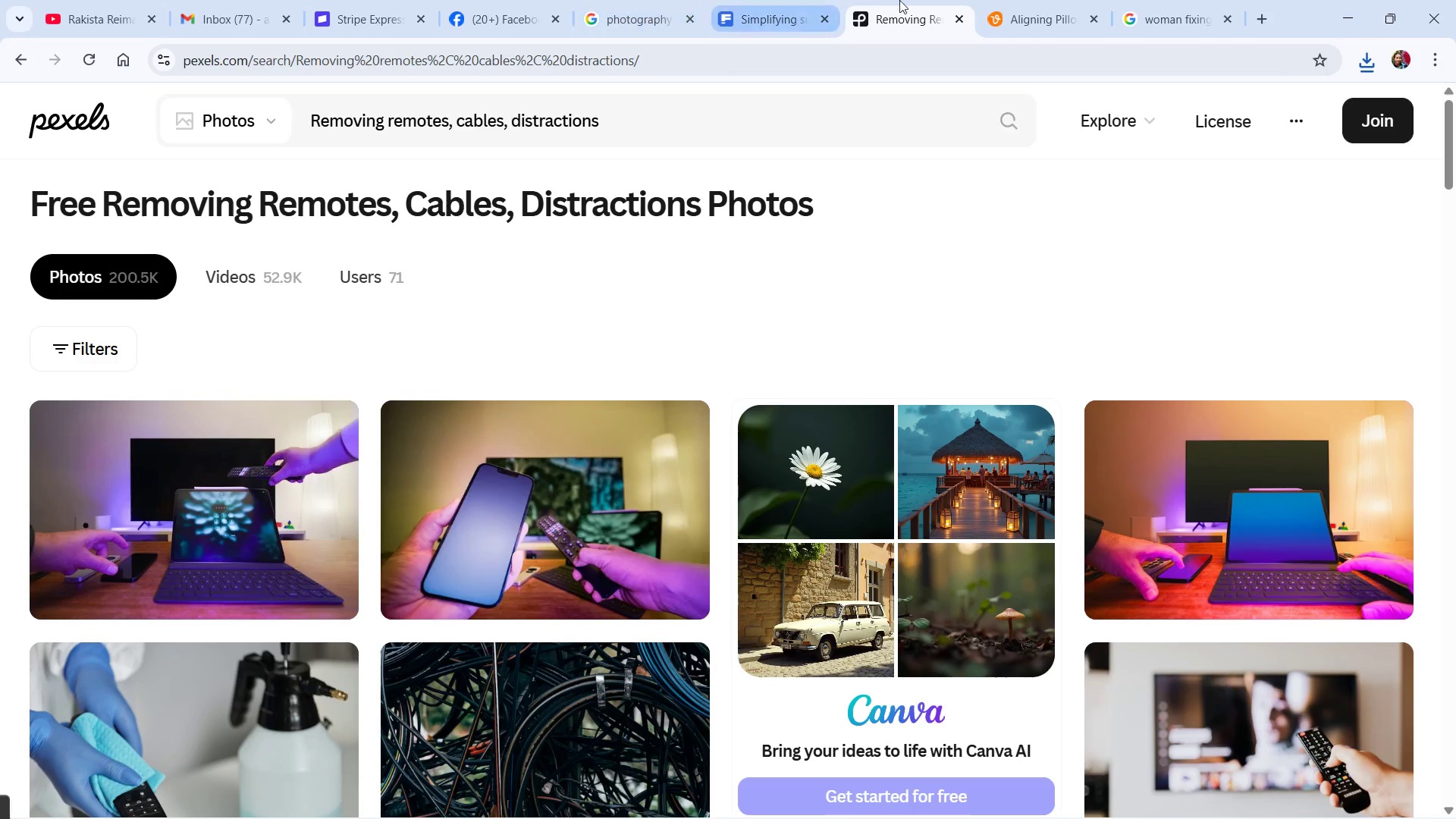 
left_click([1052, 10])
 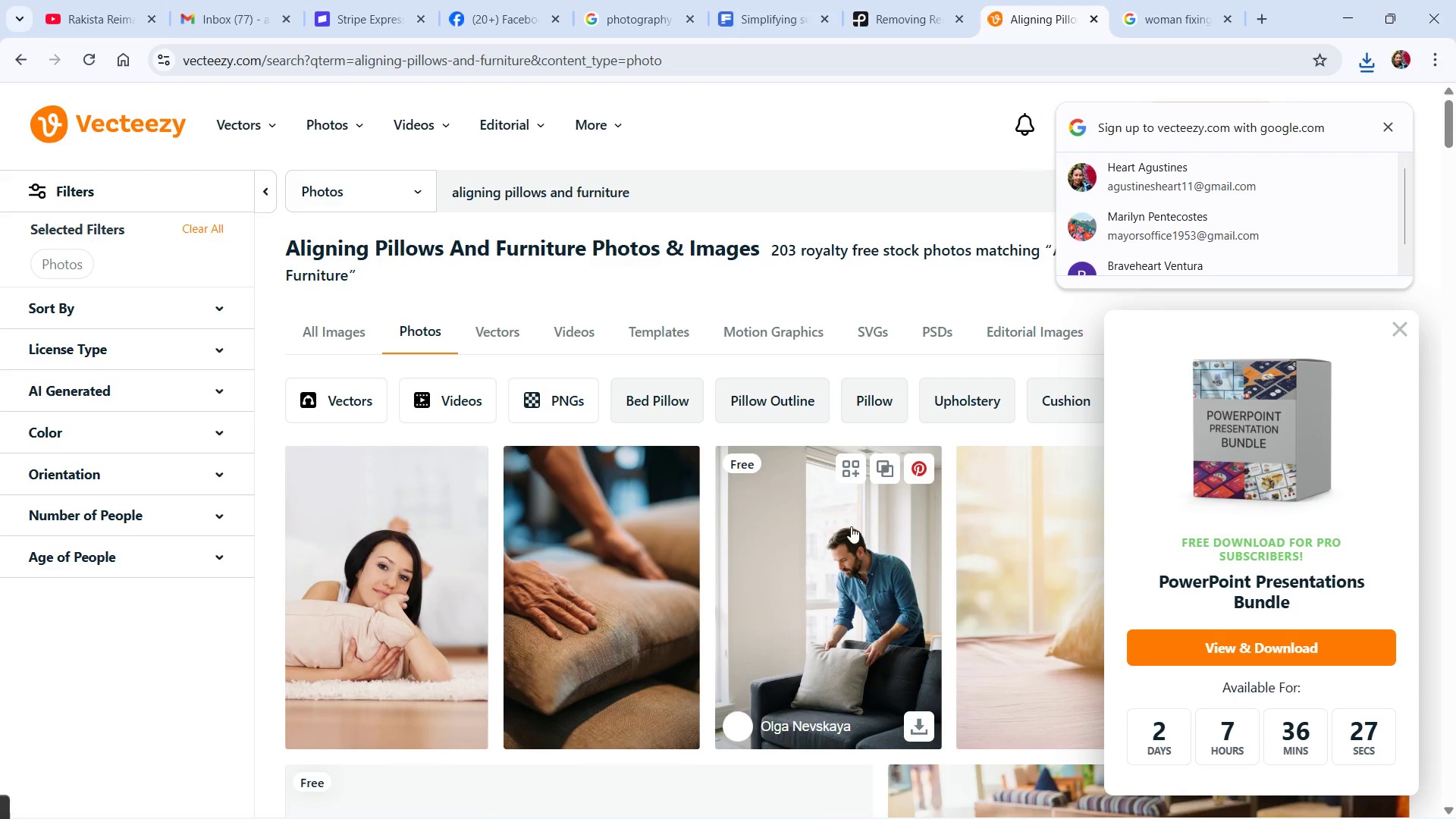 
mouse_move([717, 513])
 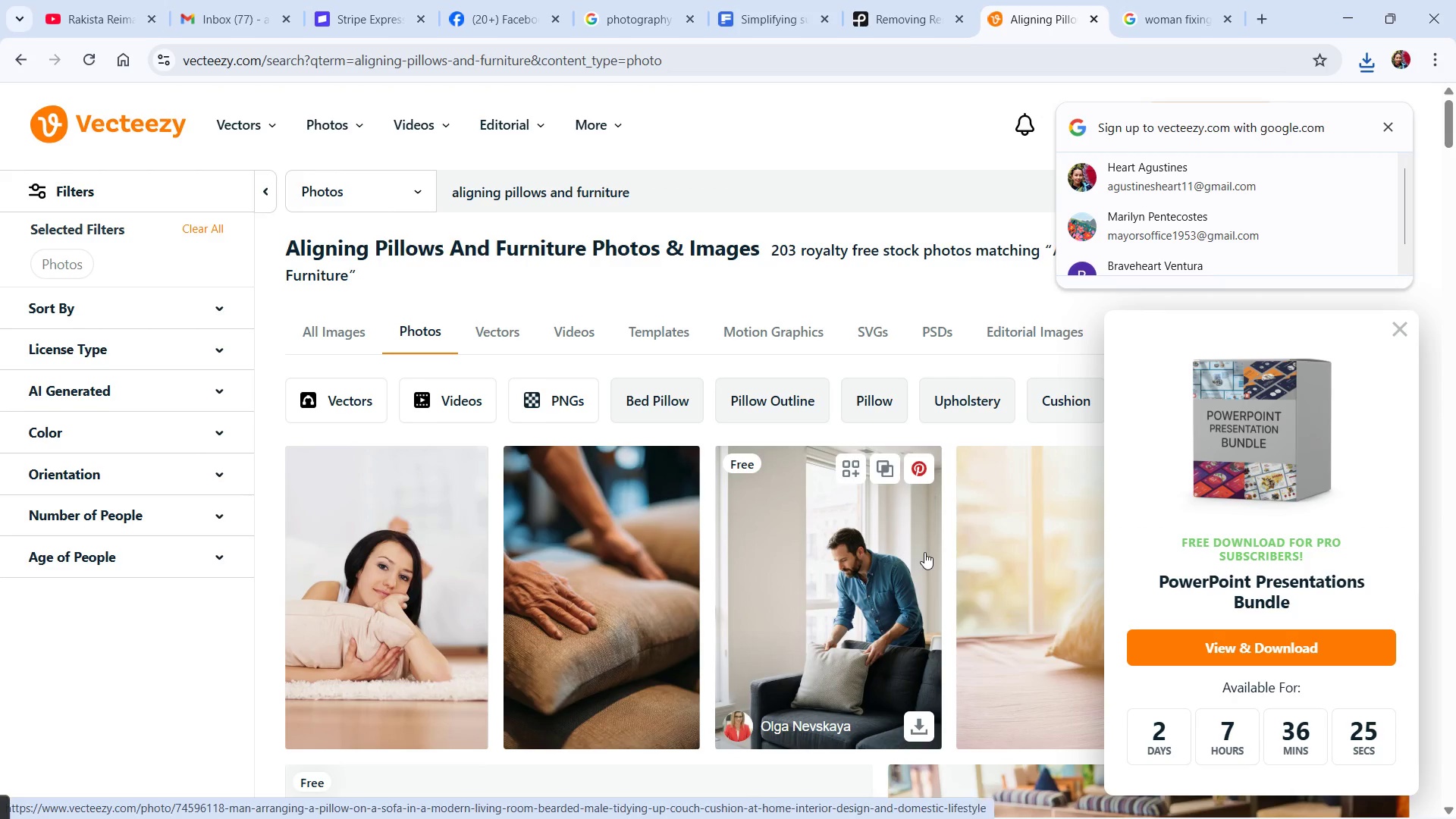 
scroll: coordinate [973, 620], scroll_direction: down, amount: 4.0
 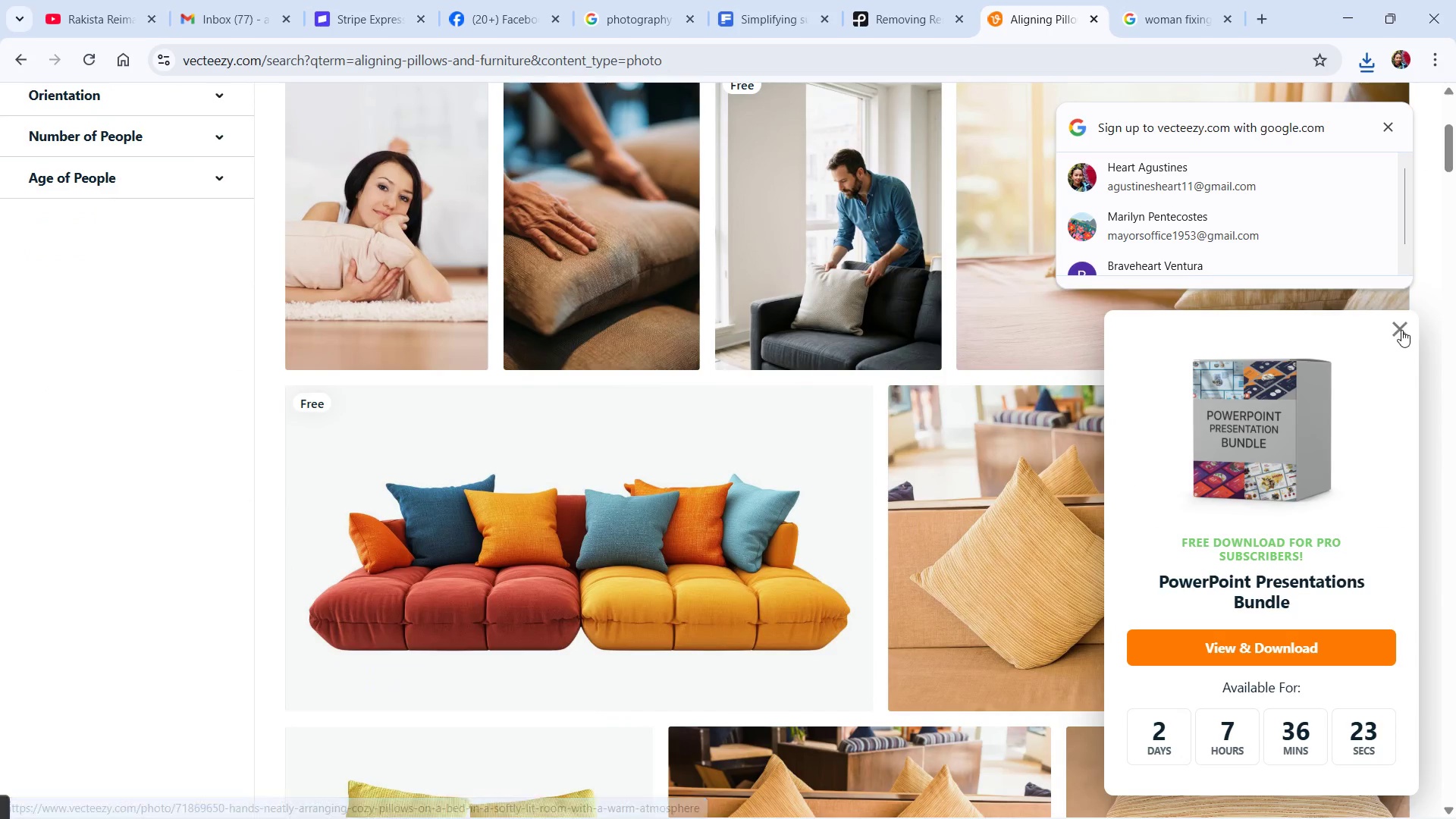 
left_click([1401, 331])
 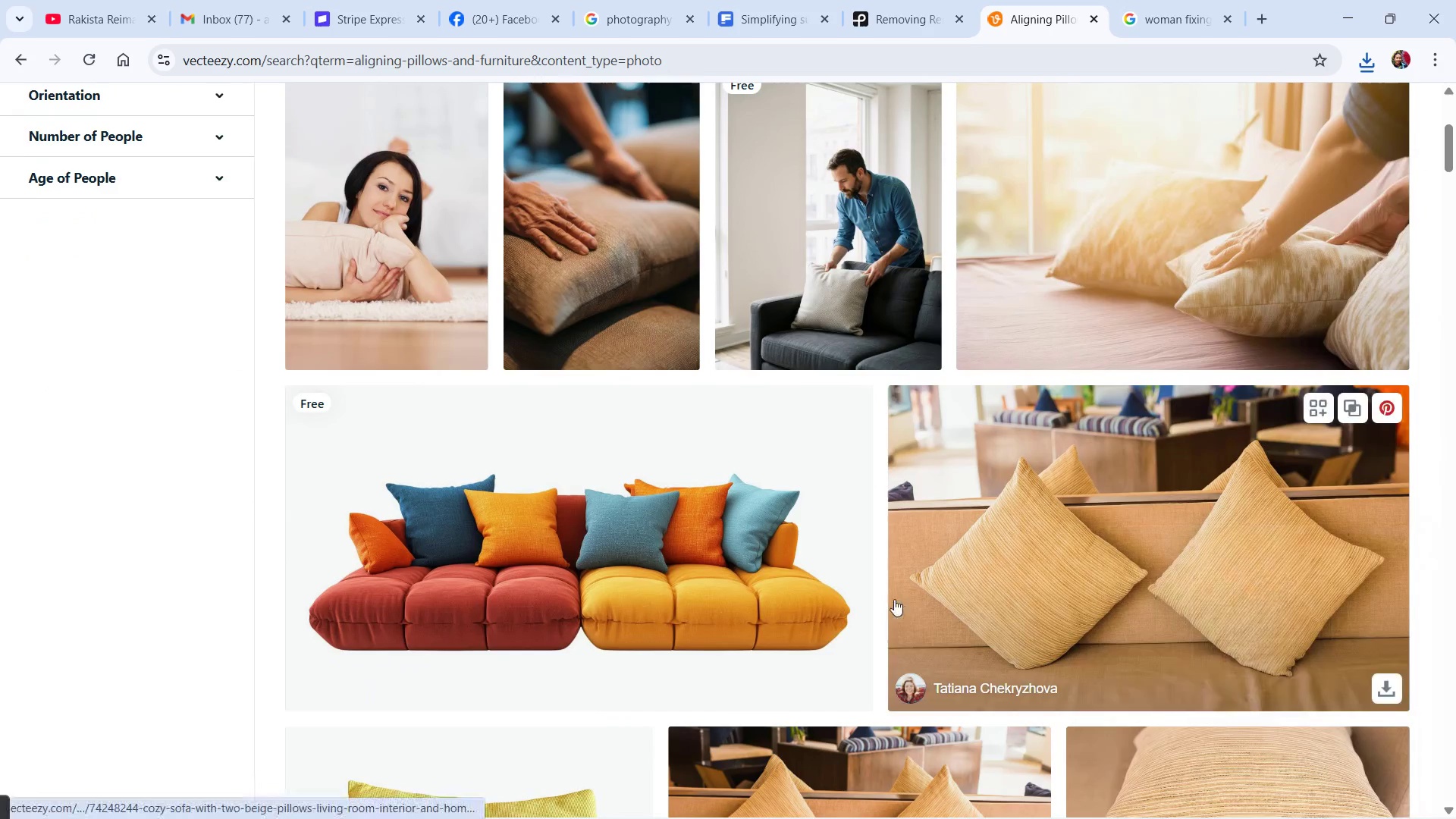 
scroll: coordinate [682, 519], scroll_direction: down, amount: 14.0